 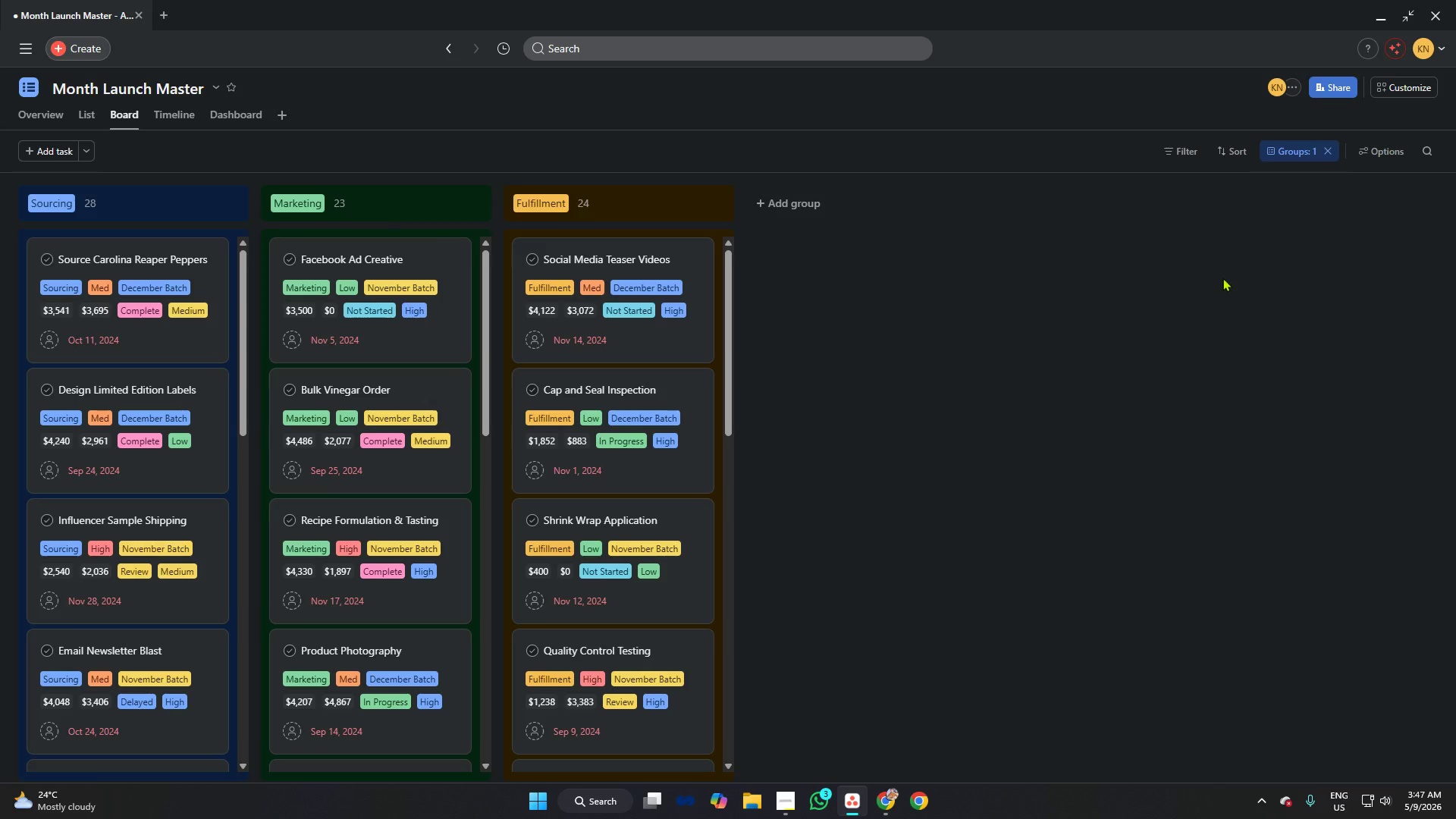 
left_click([1392, 86])
 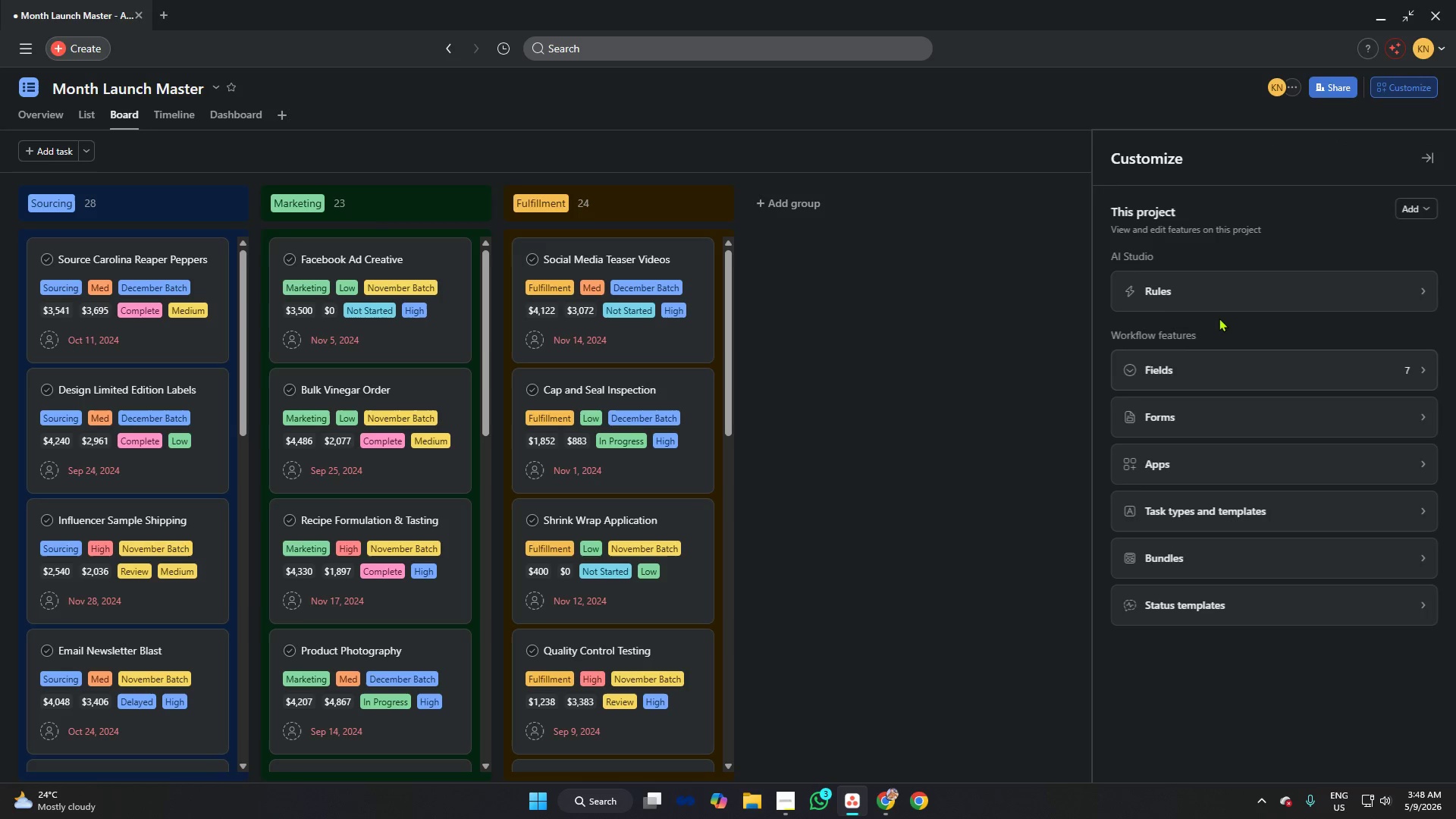 
left_click([1241, 279])
 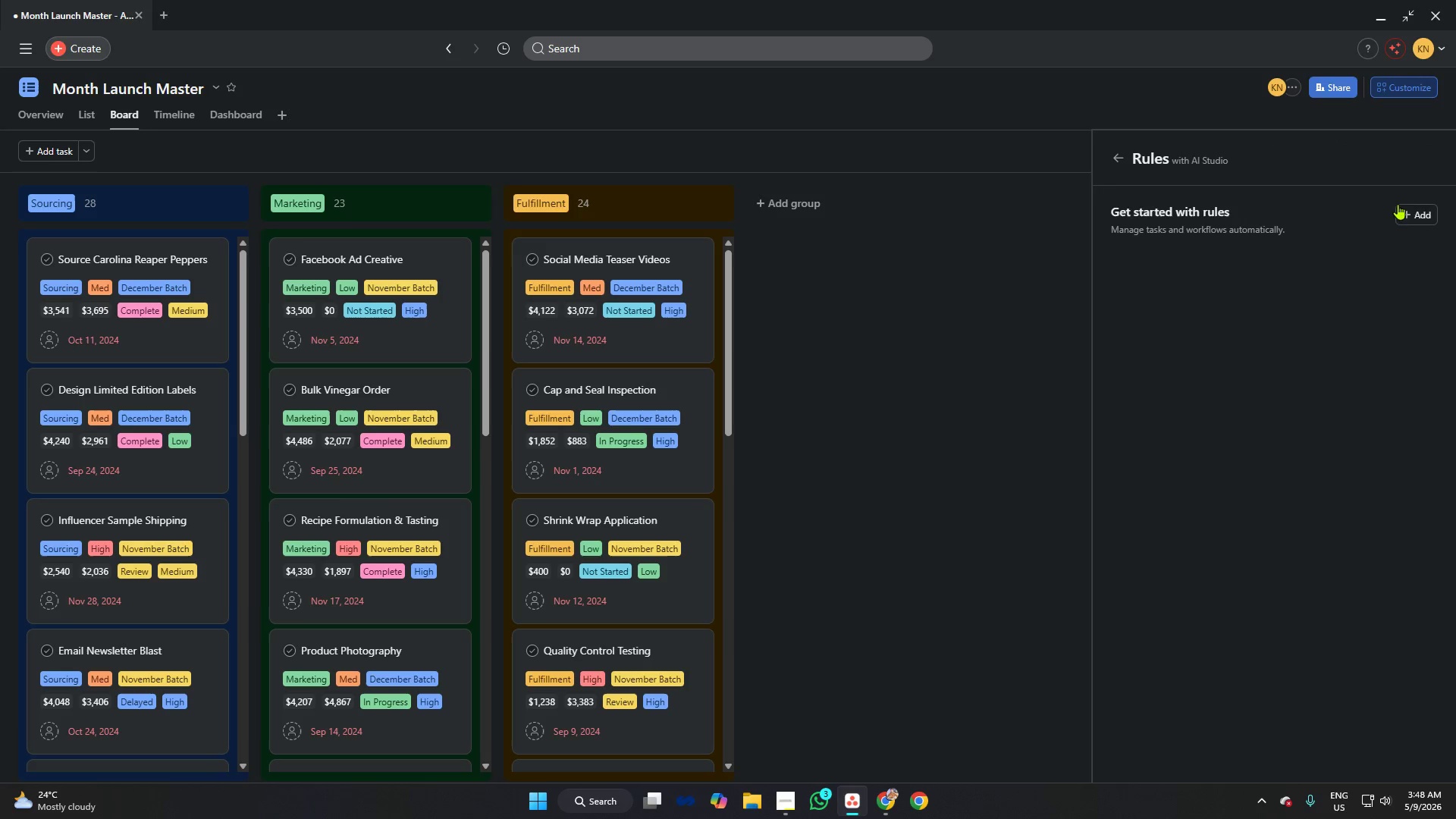 
left_click([1415, 206])
 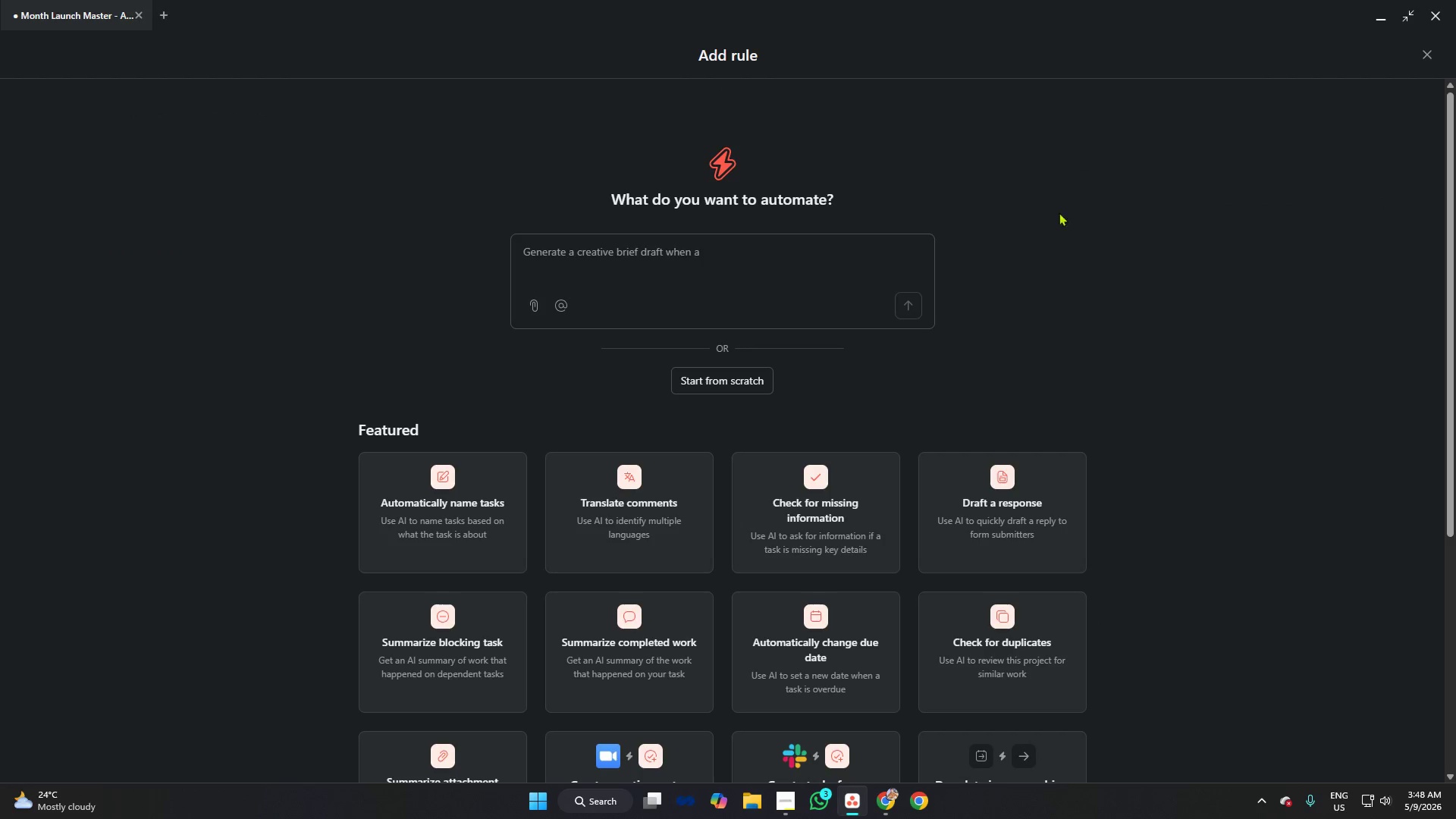 
left_click([712, 381])
 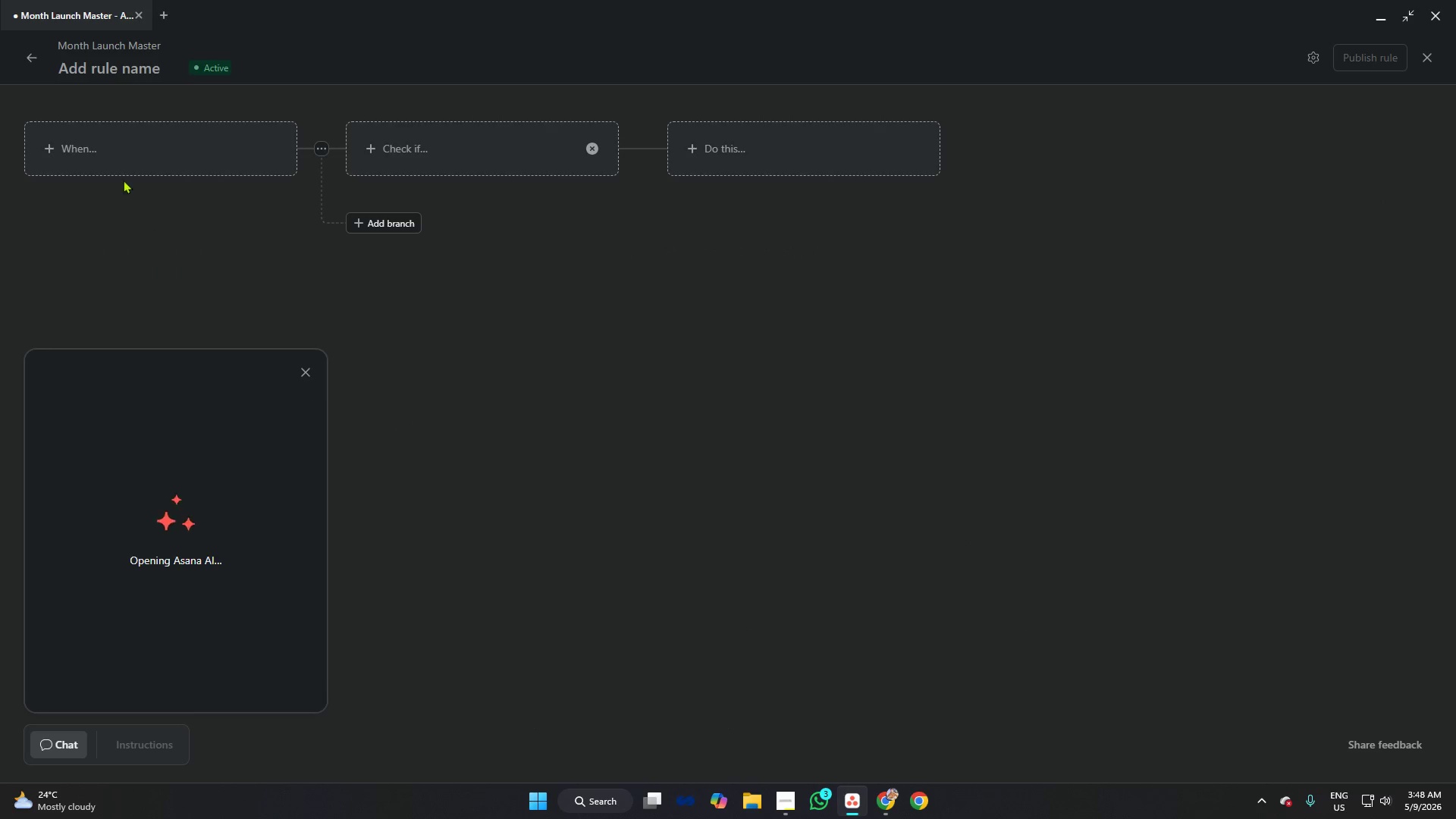 
left_click([133, 155])
 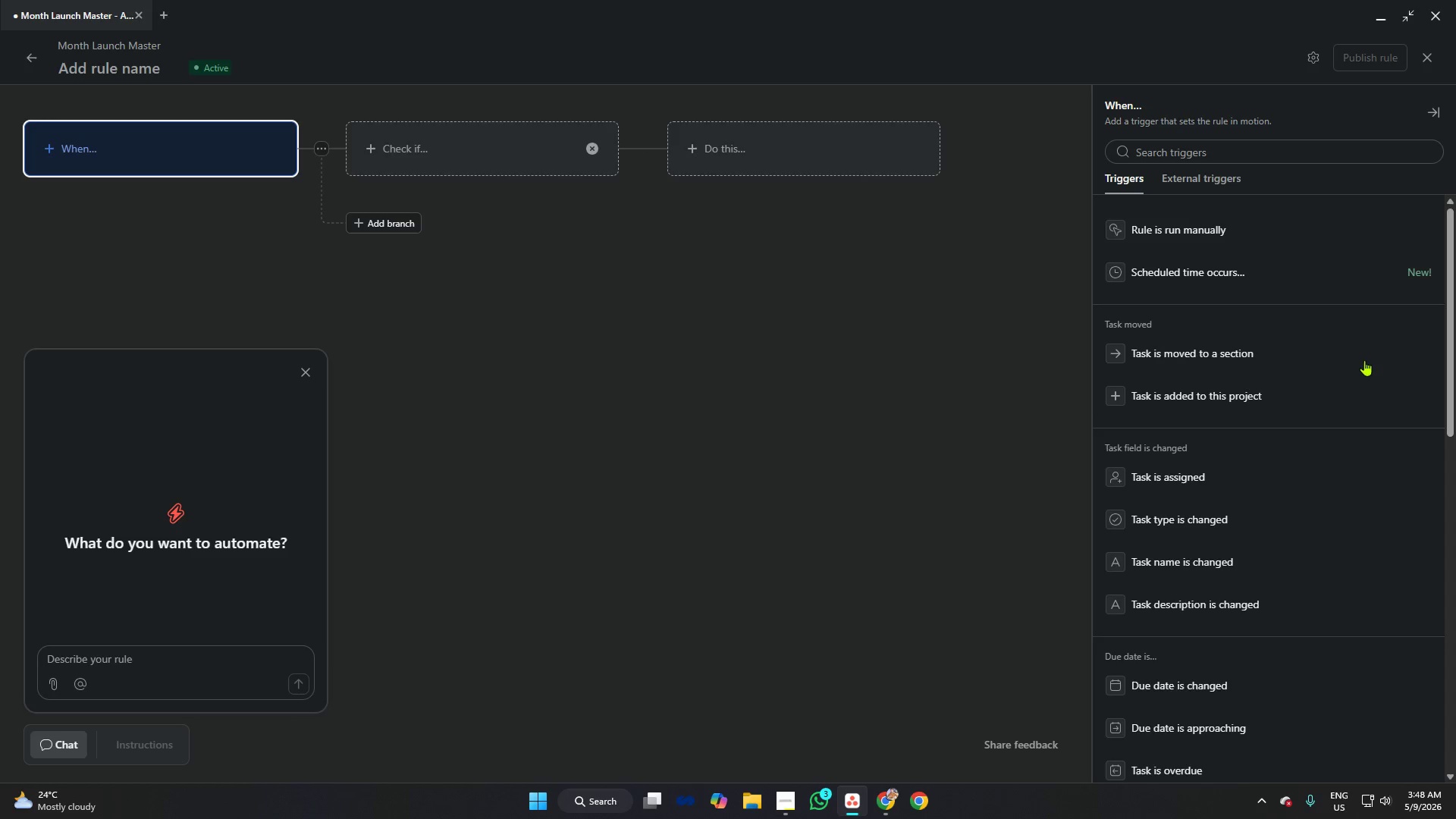 
scroll: coordinate [1225, 419], scroll_direction: down, amount: 13.0
 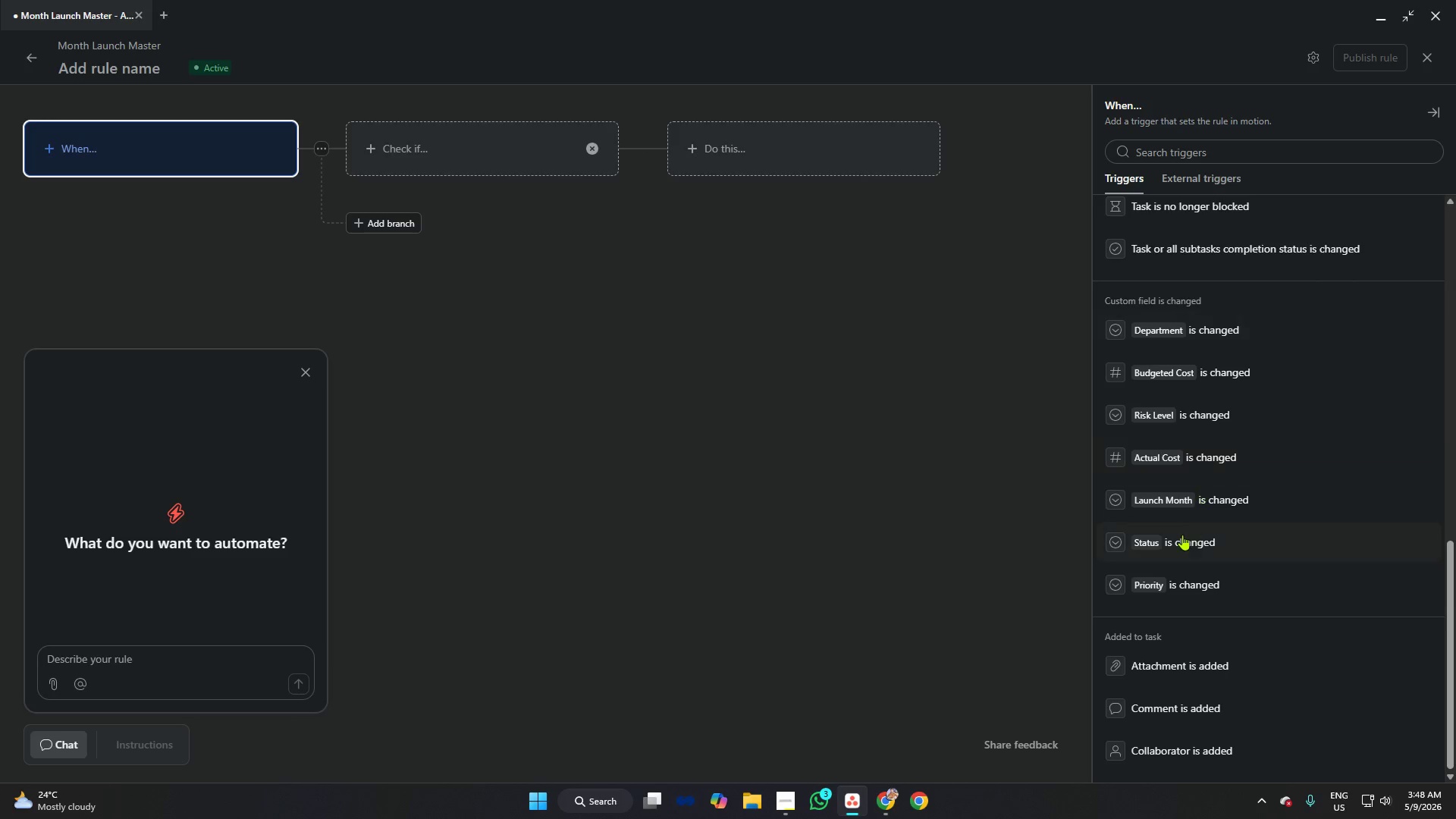 
left_click([1182, 535])
 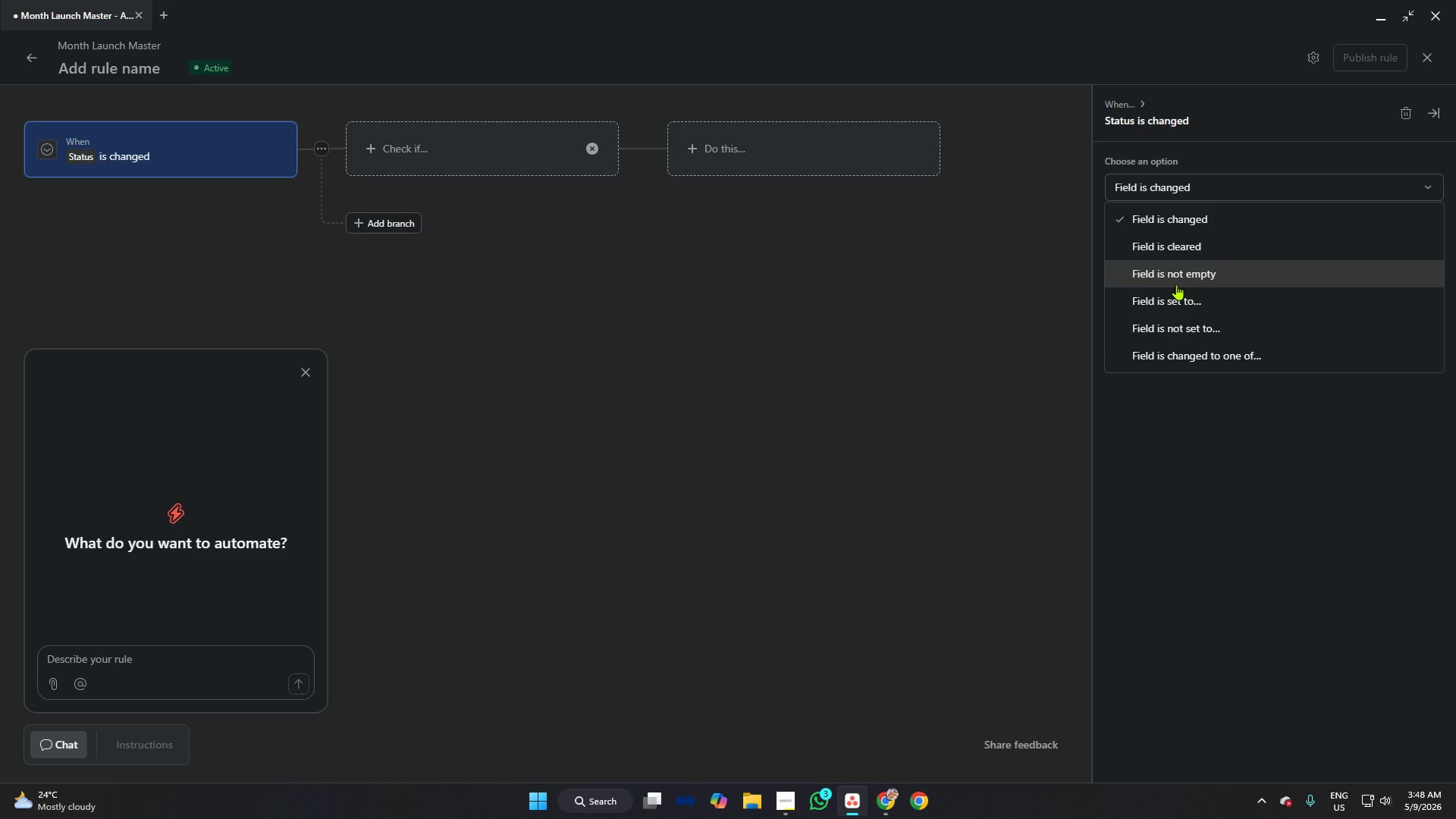 
wait(5.34)
 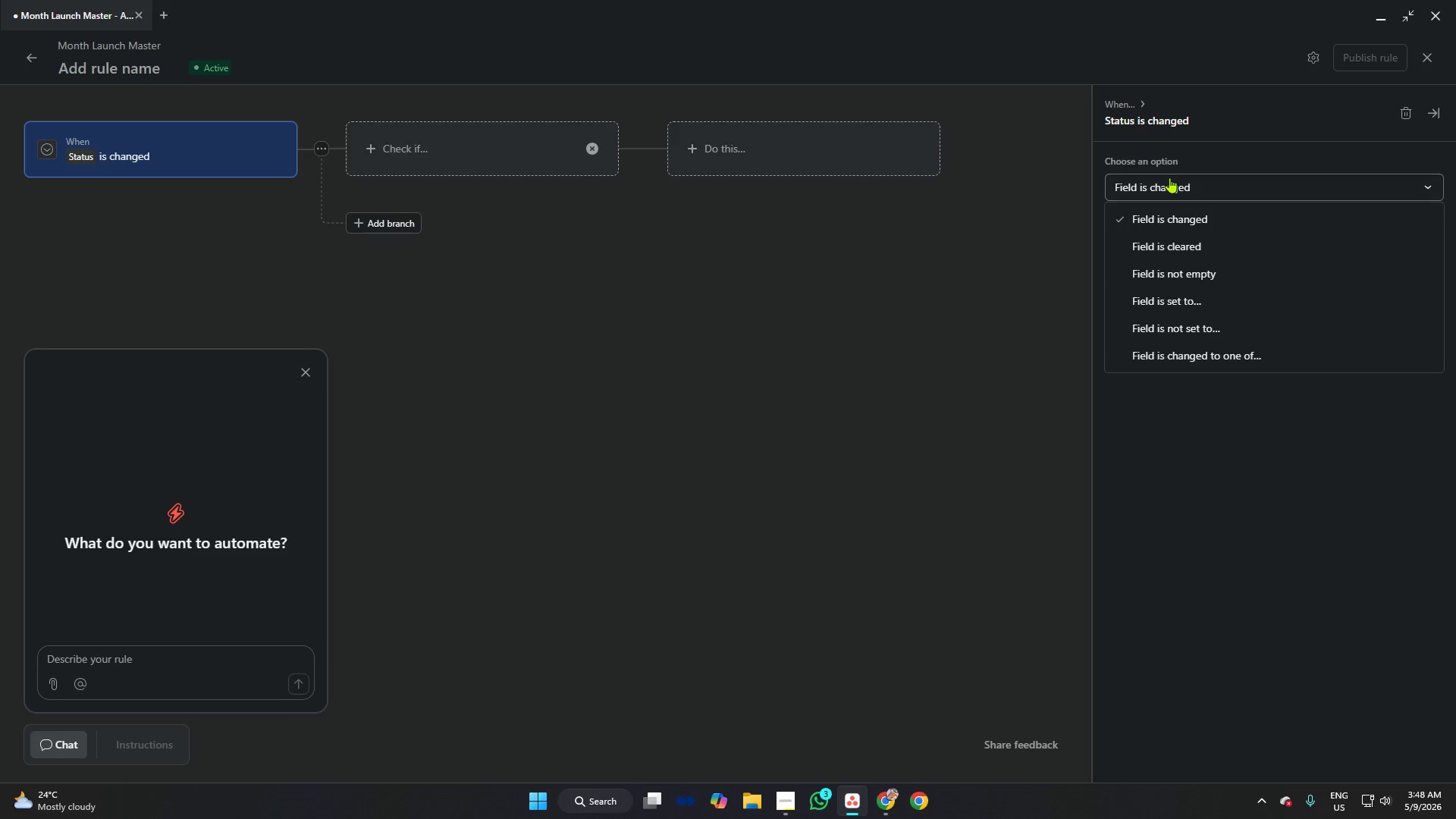 
left_click([1181, 291])
 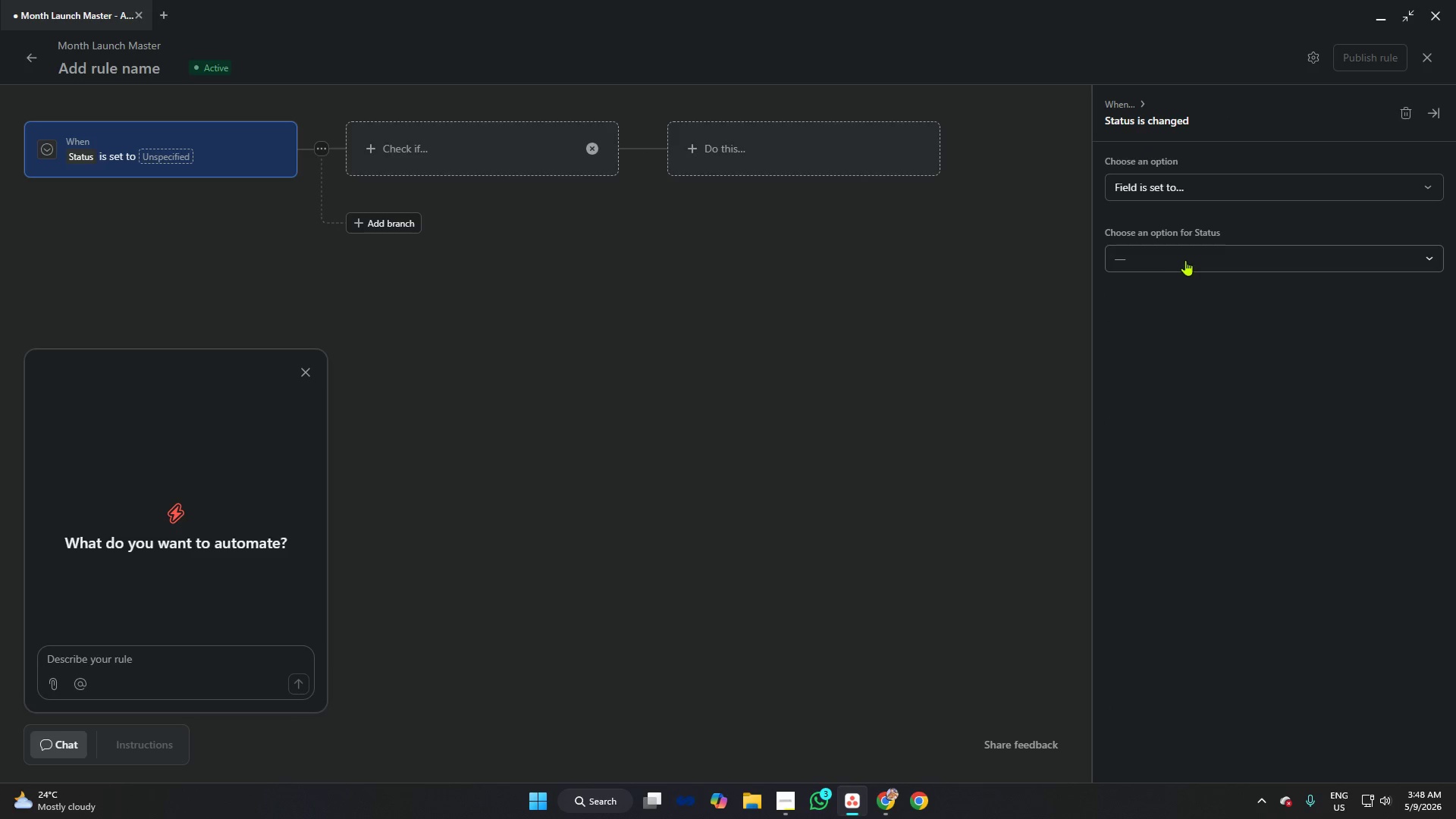 
left_click([1185, 260])
 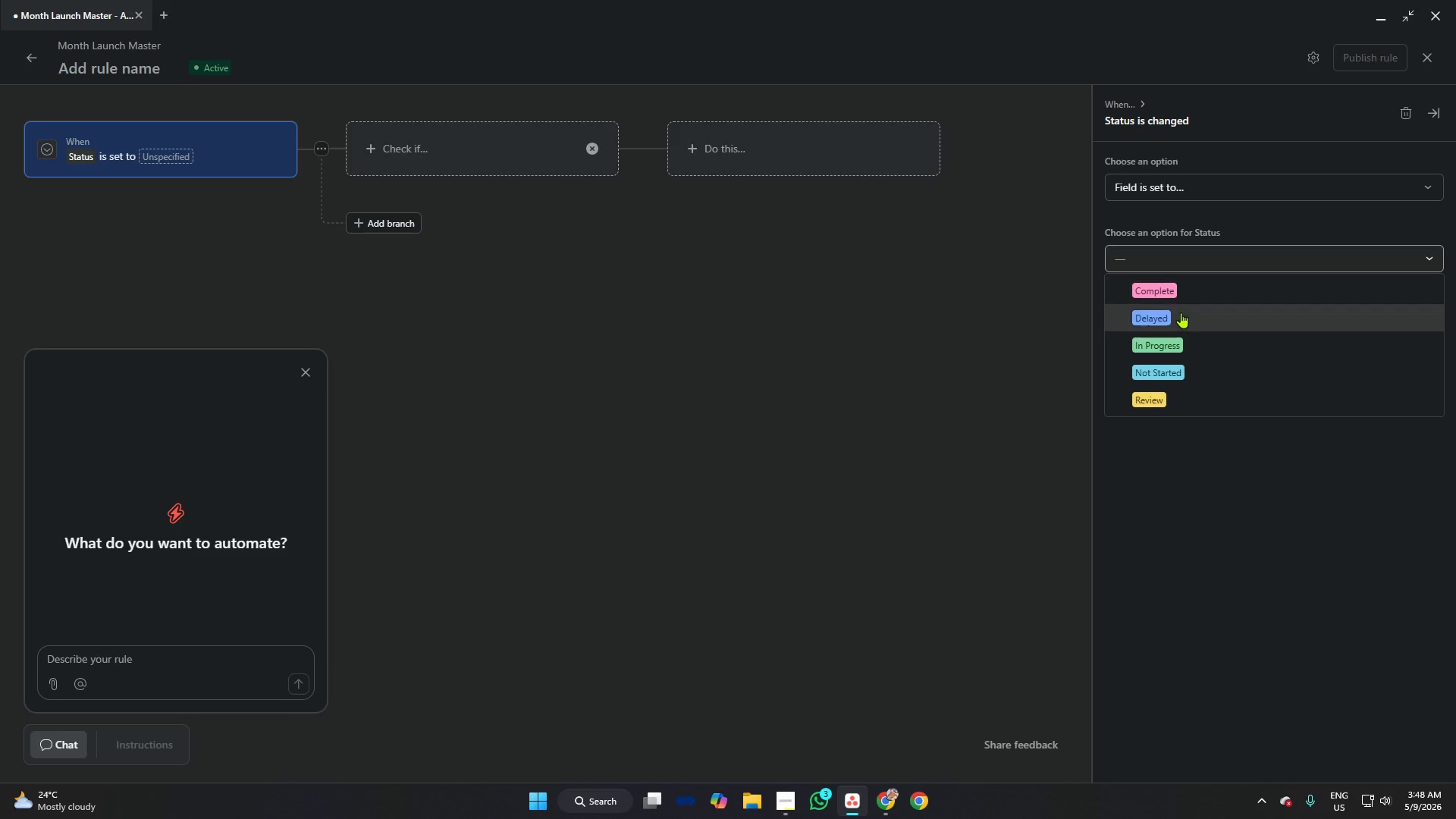 
left_click([1181, 313])
 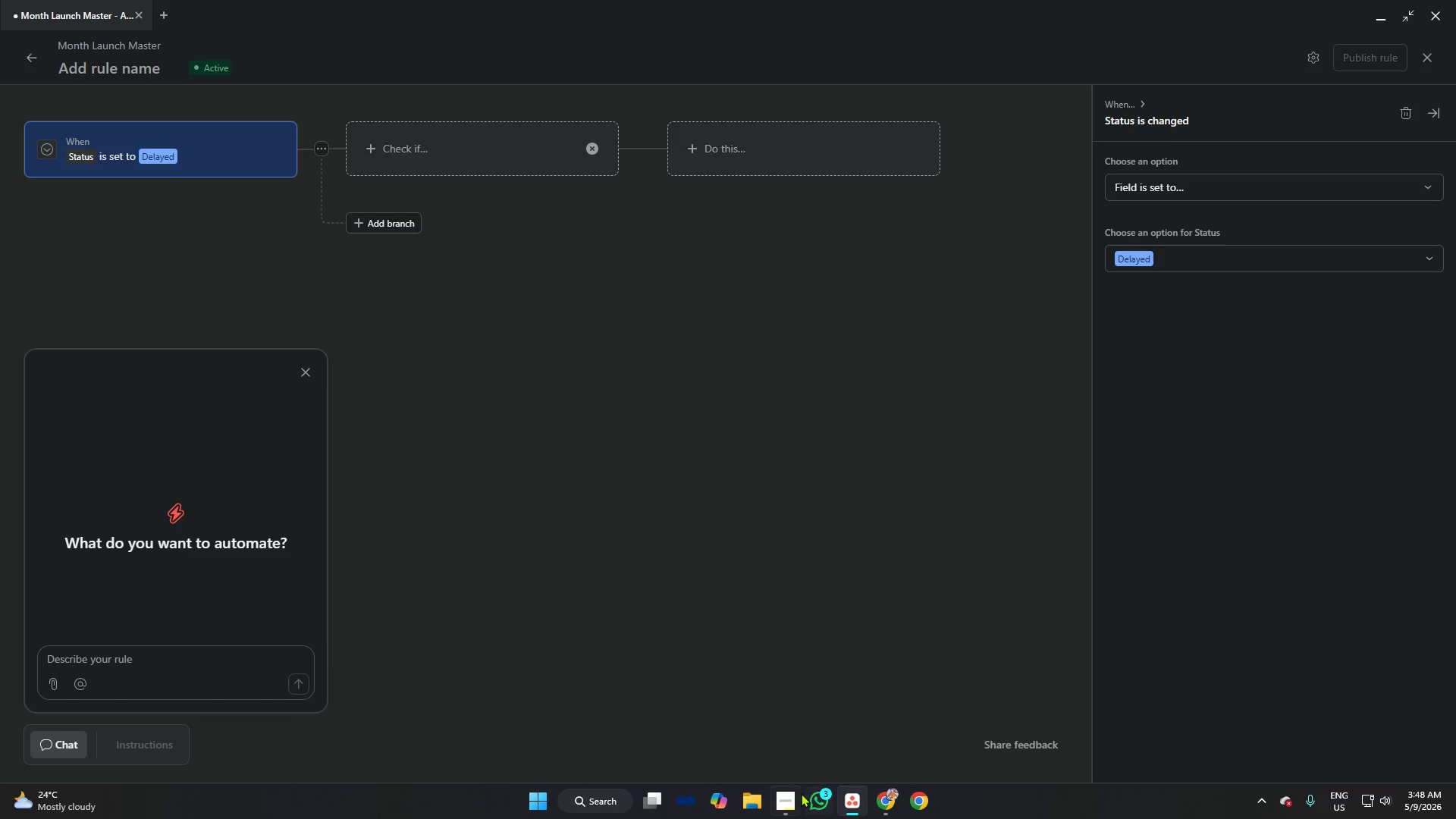 
left_click([790, 798])